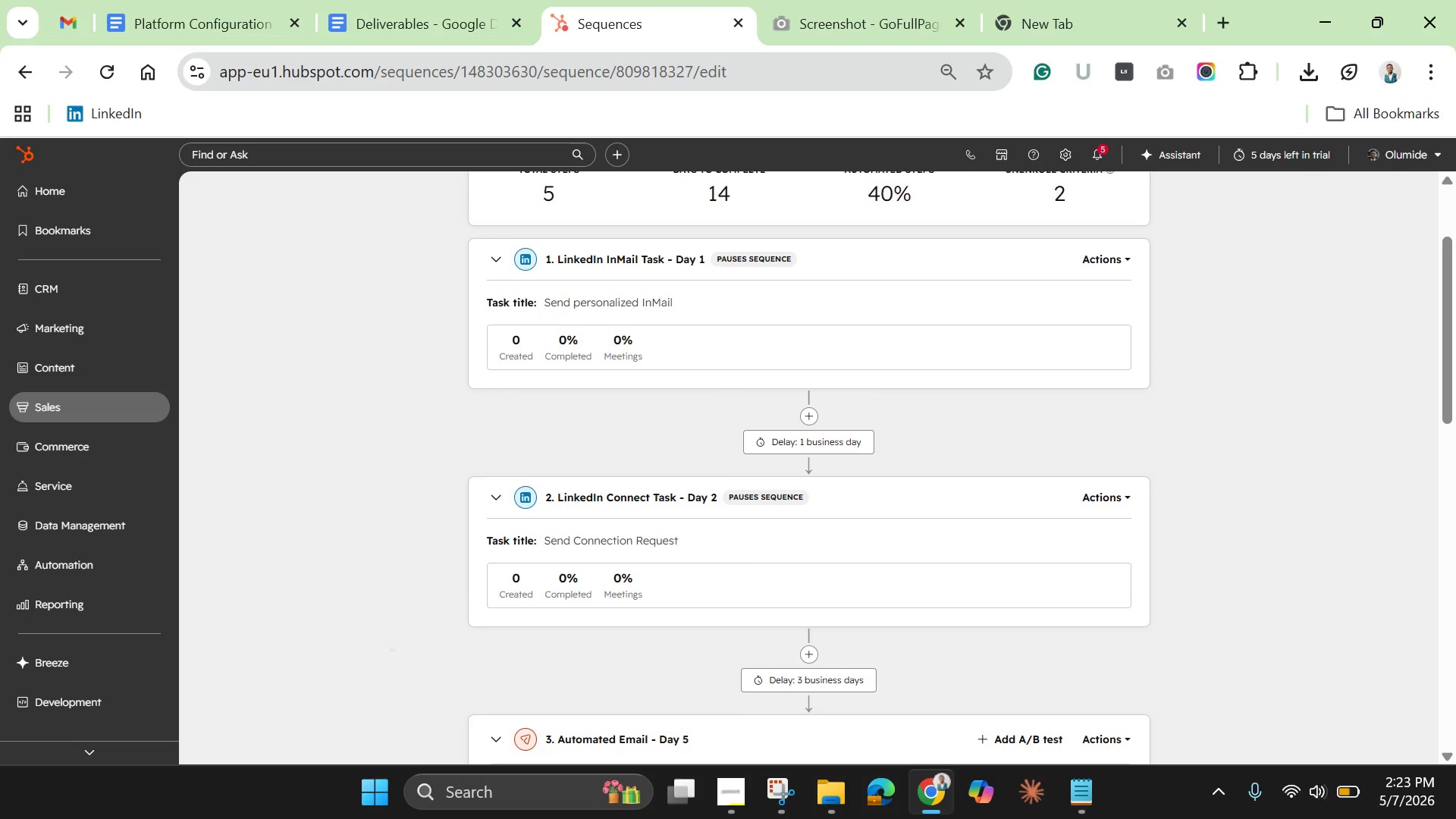 
wait(8.64)
 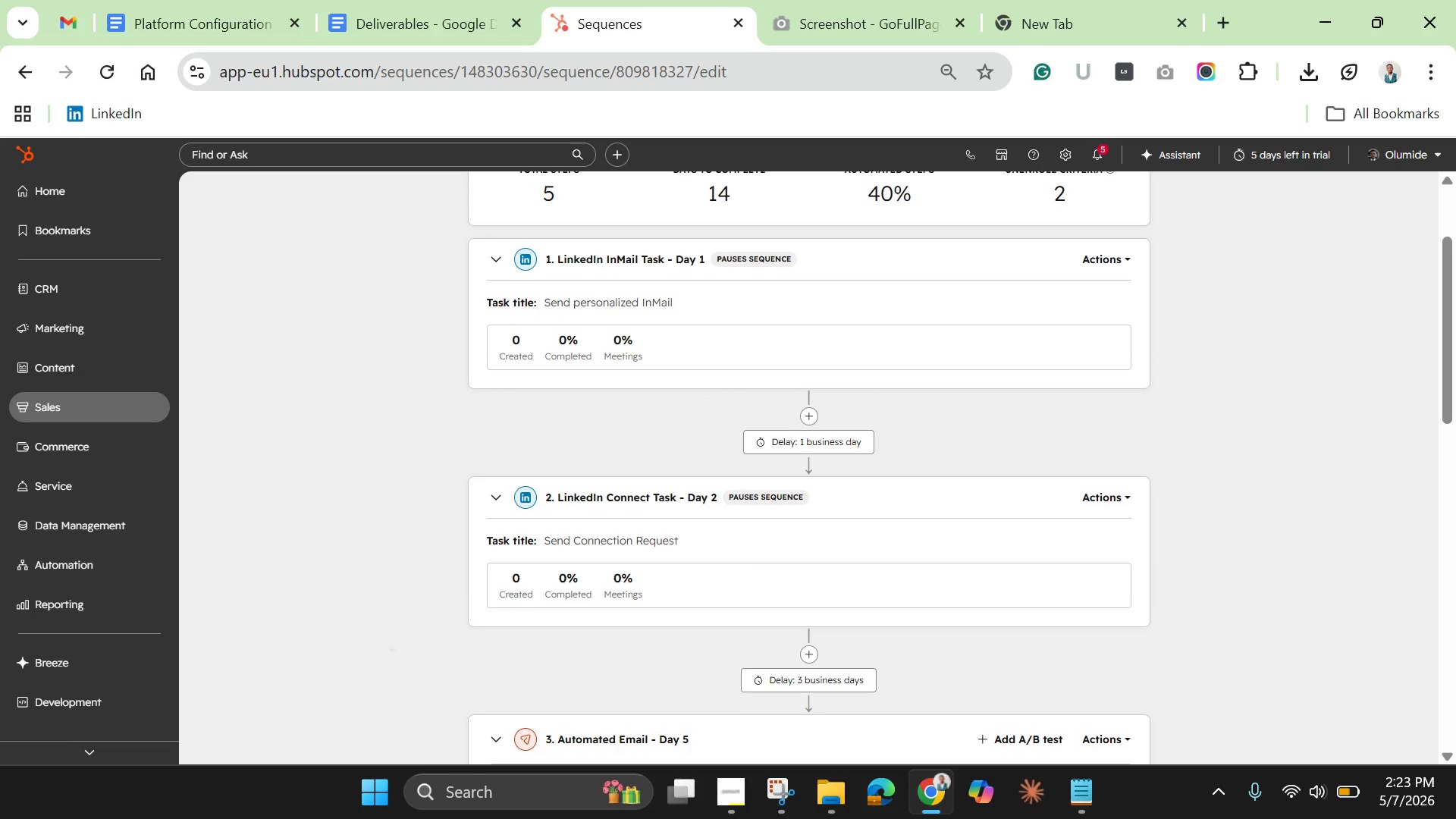 
left_click([1071, 416])
 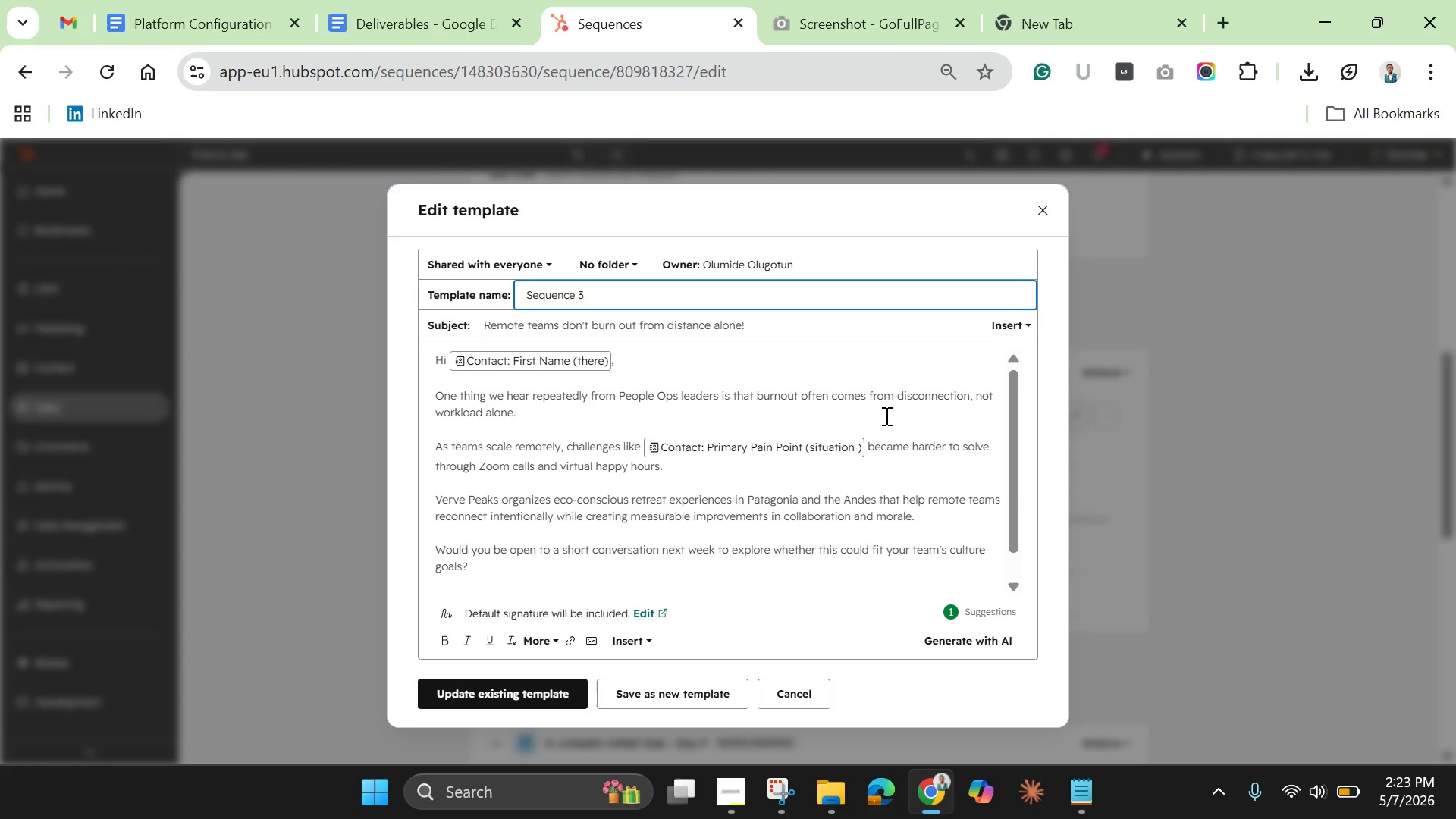 
wait(6.98)
 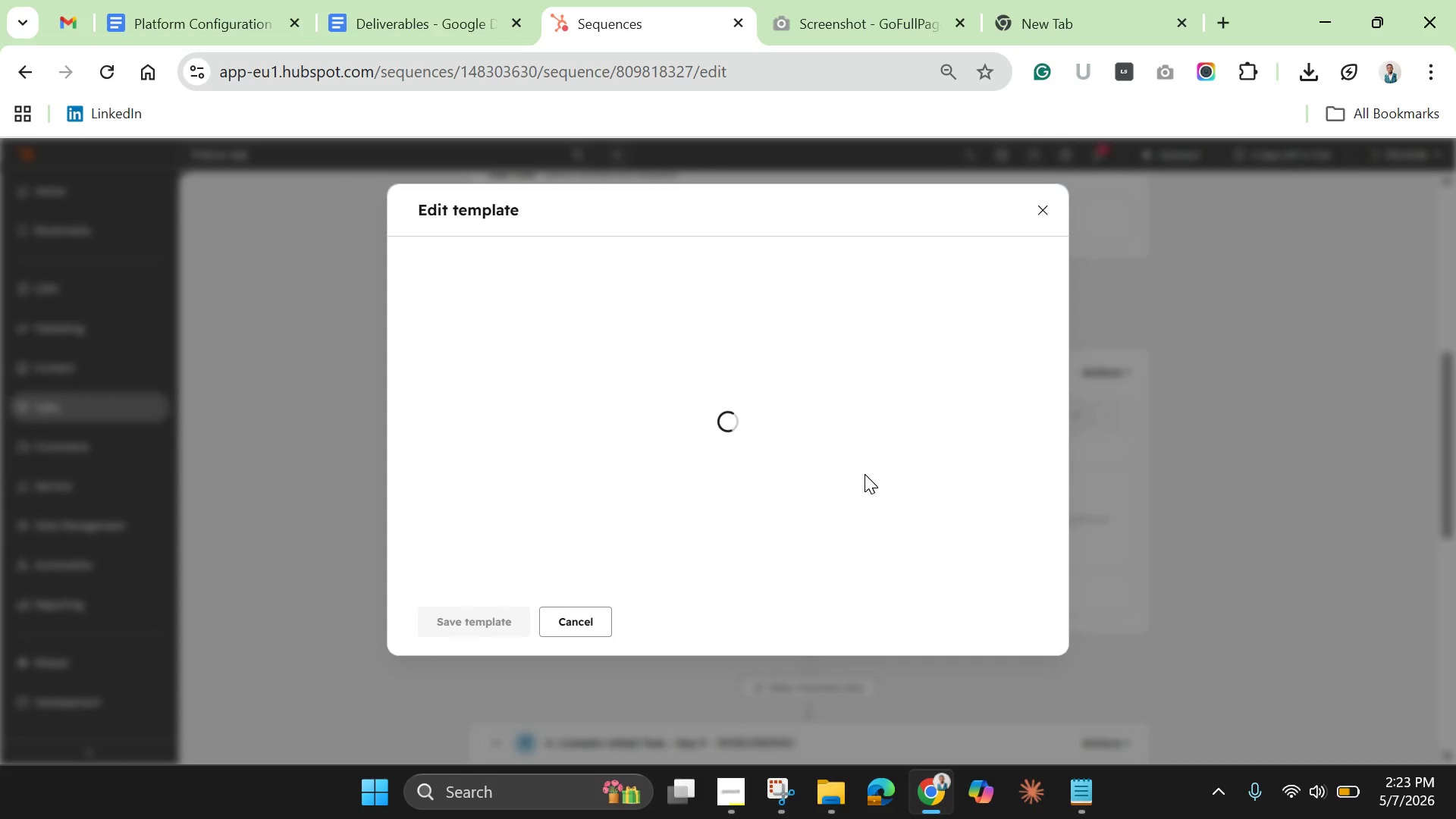 
left_click_drag(start_coordinate=[1015, 460], to_coordinate=[1026, 537])
 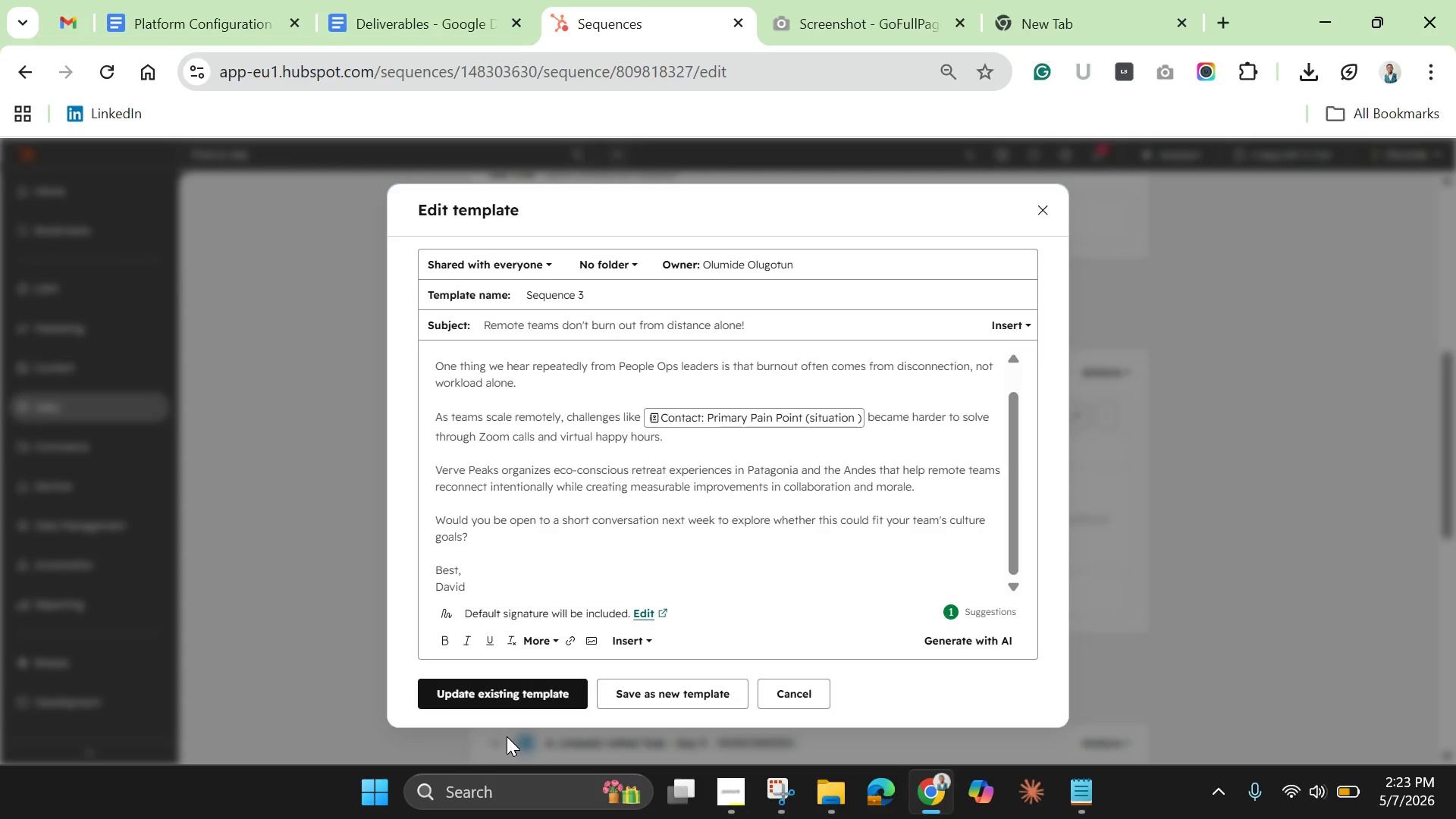 
wait(5.92)
 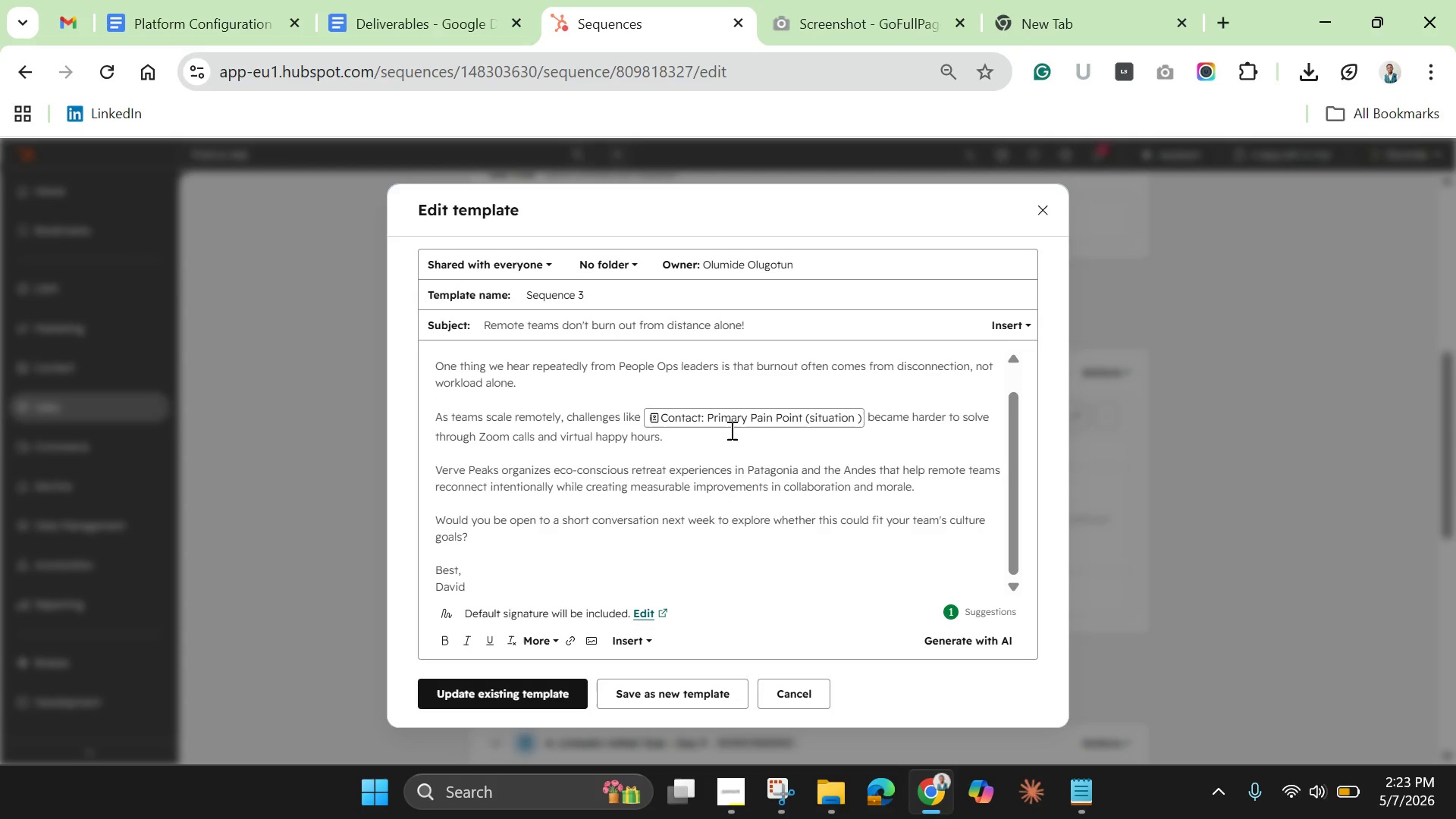 
left_click([833, 687])
 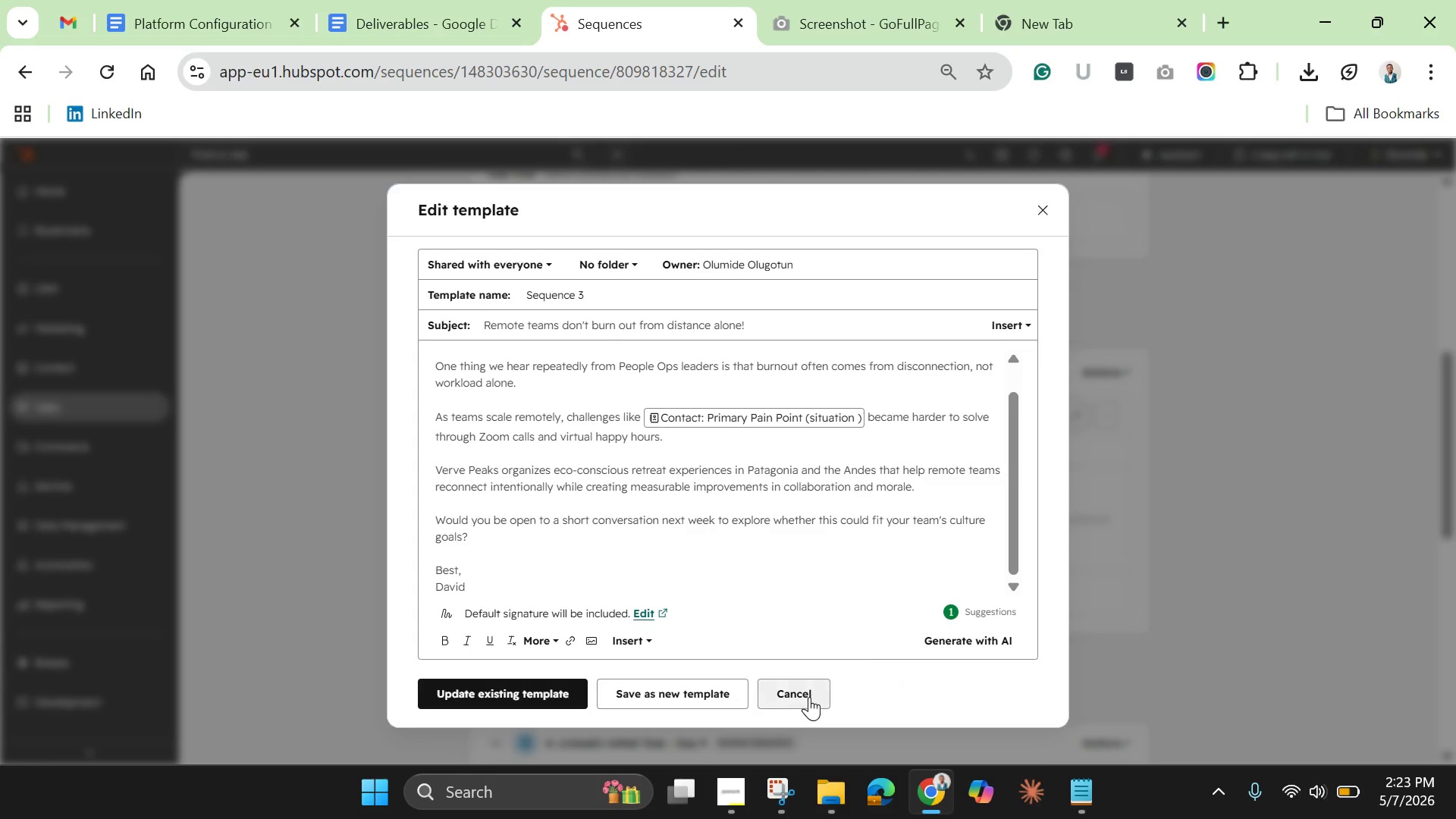 
left_click([802, 698])
 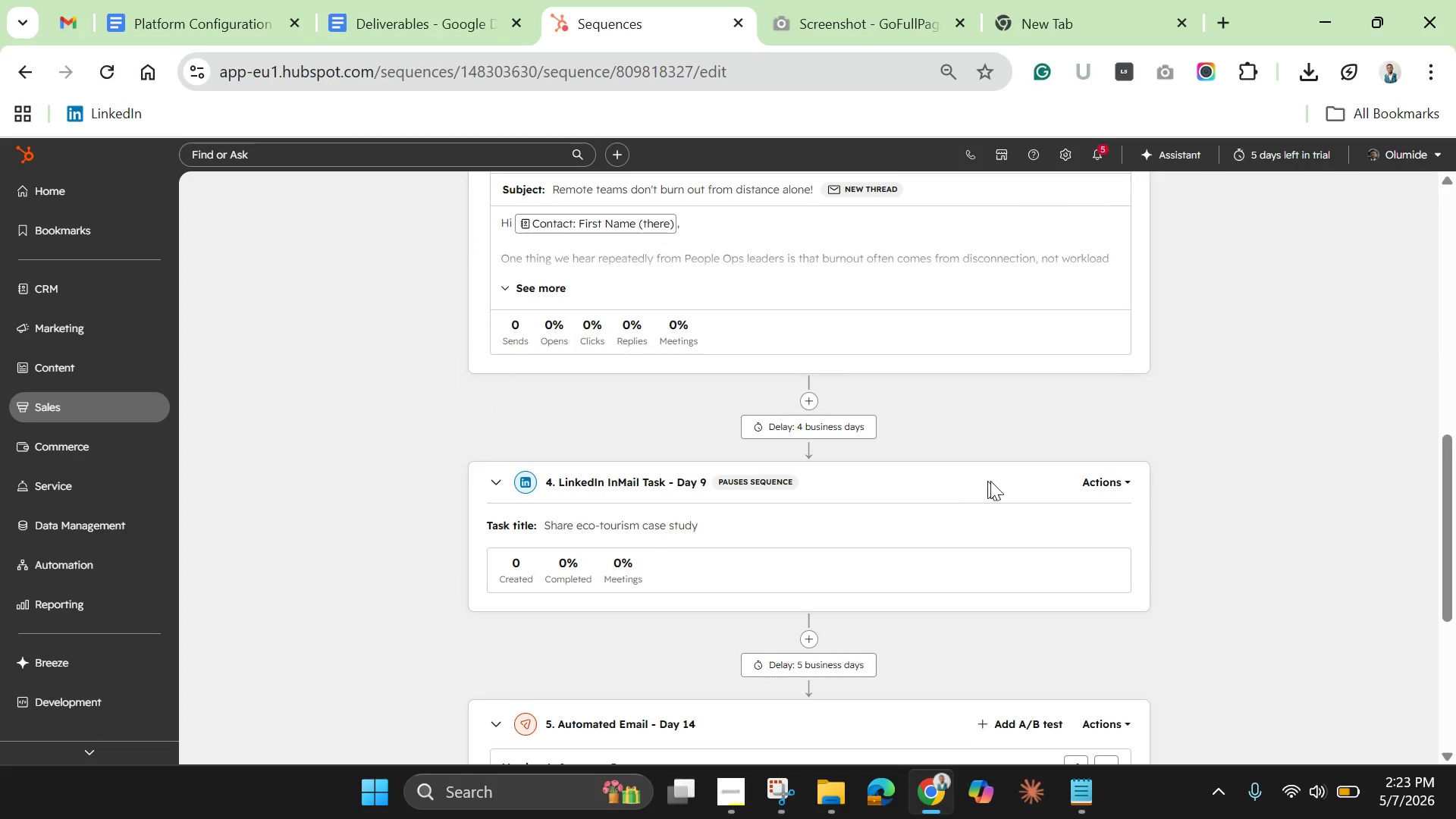 
left_click([1112, 475])
 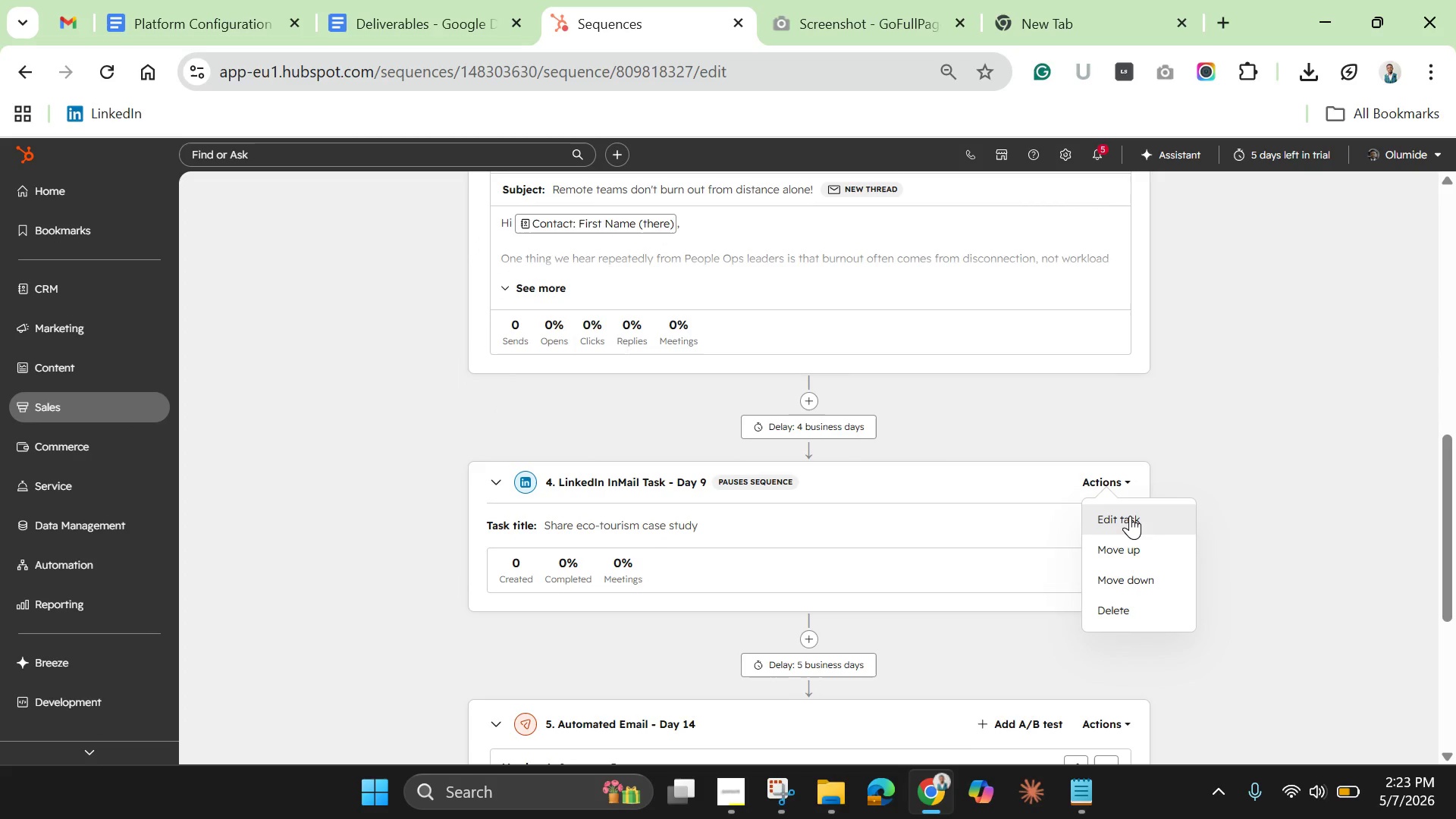 
left_click([1130, 517])
 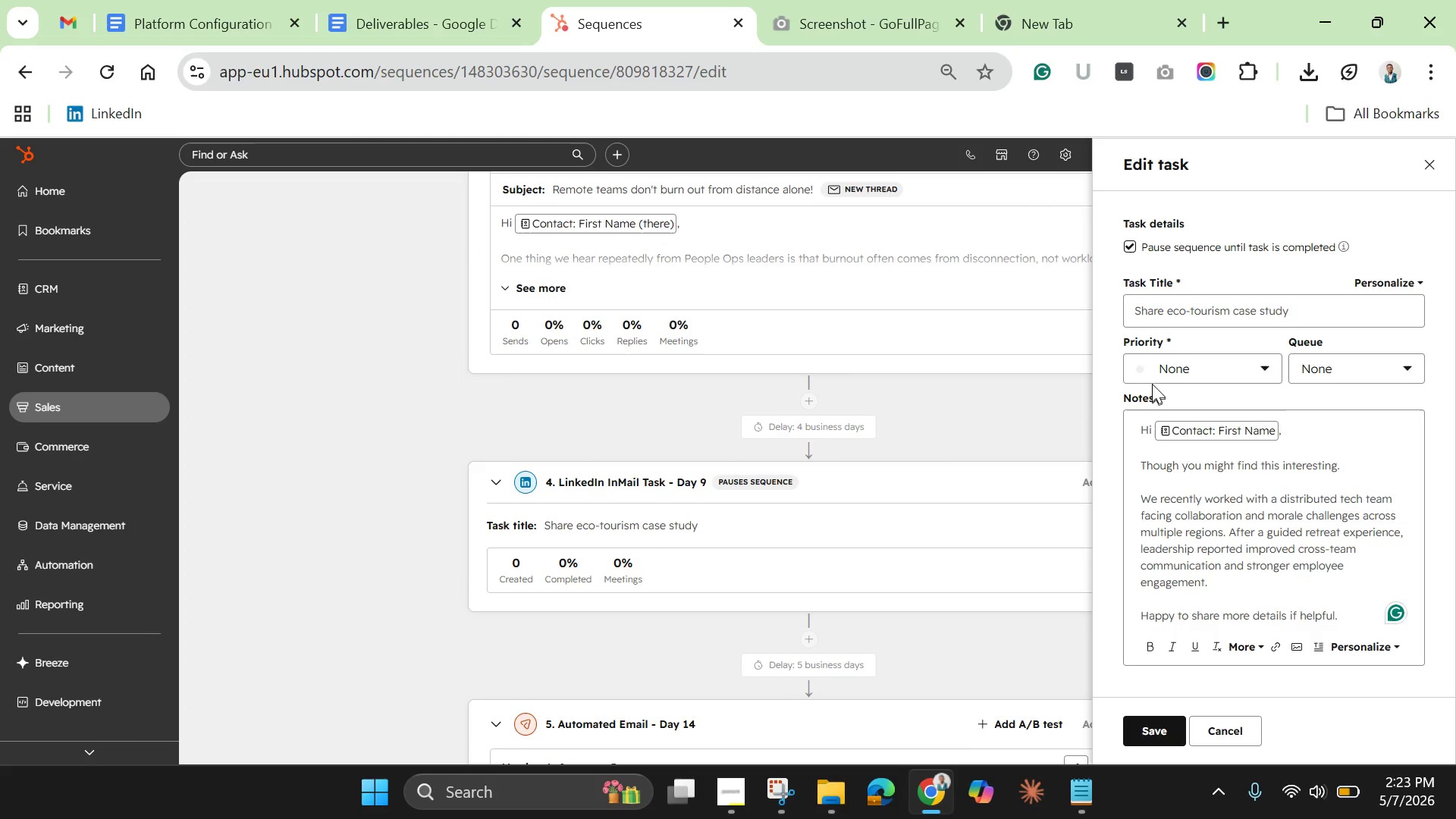 
scroll: coordinate [1287, 589], scroll_direction: down, amount: 6.0
 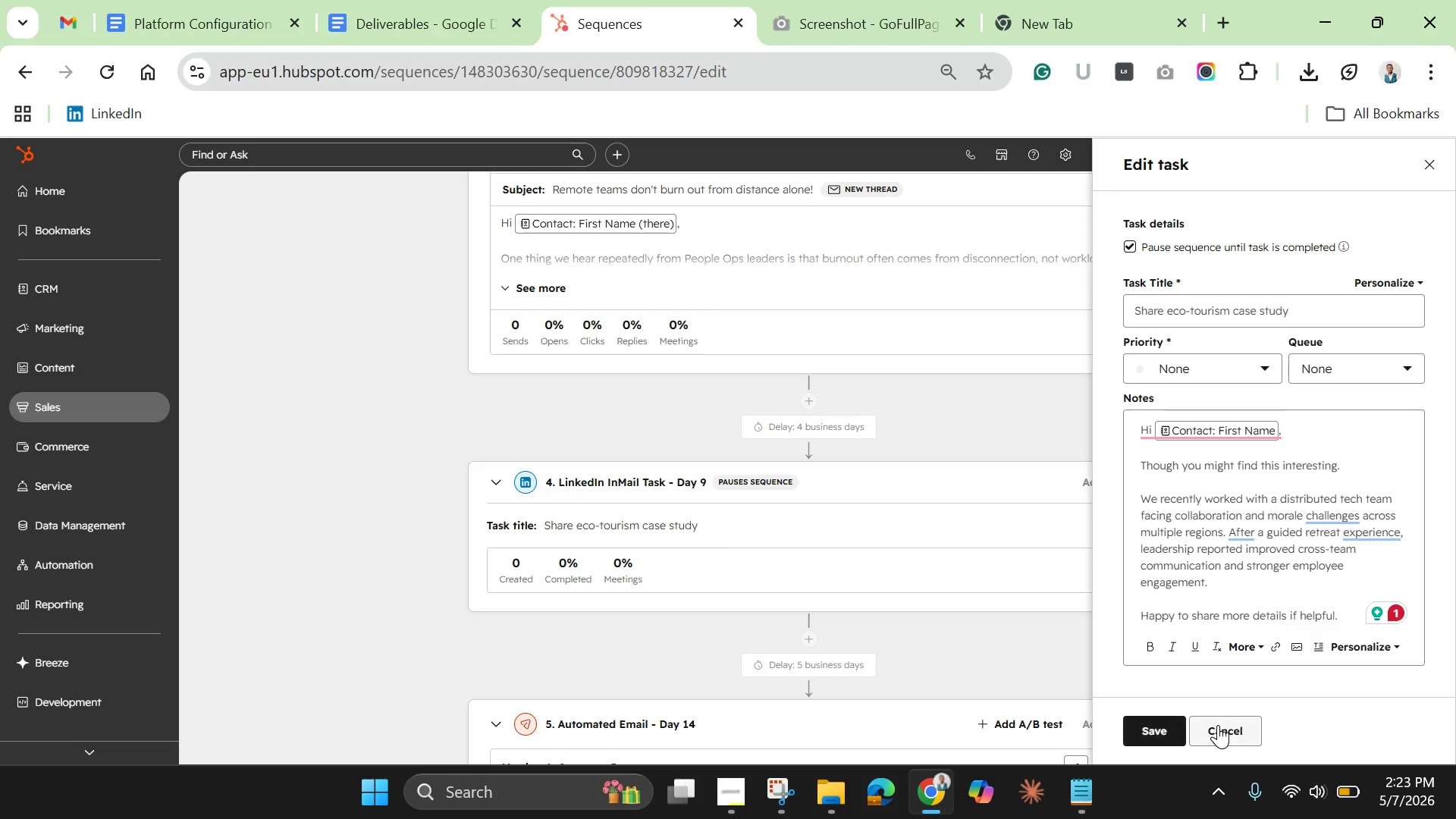 
left_click([1222, 726])
 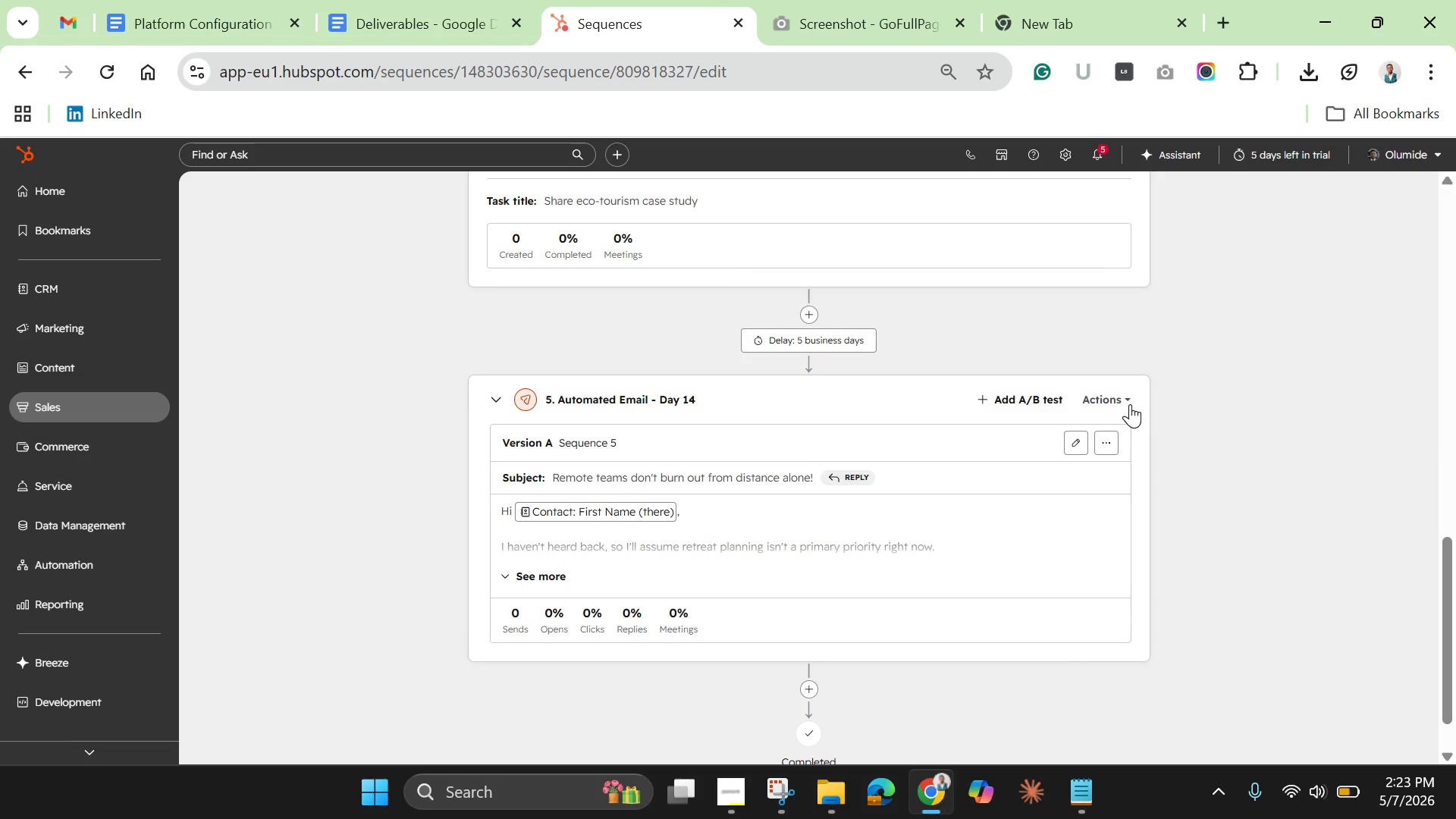 
left_click([1075, 452])
 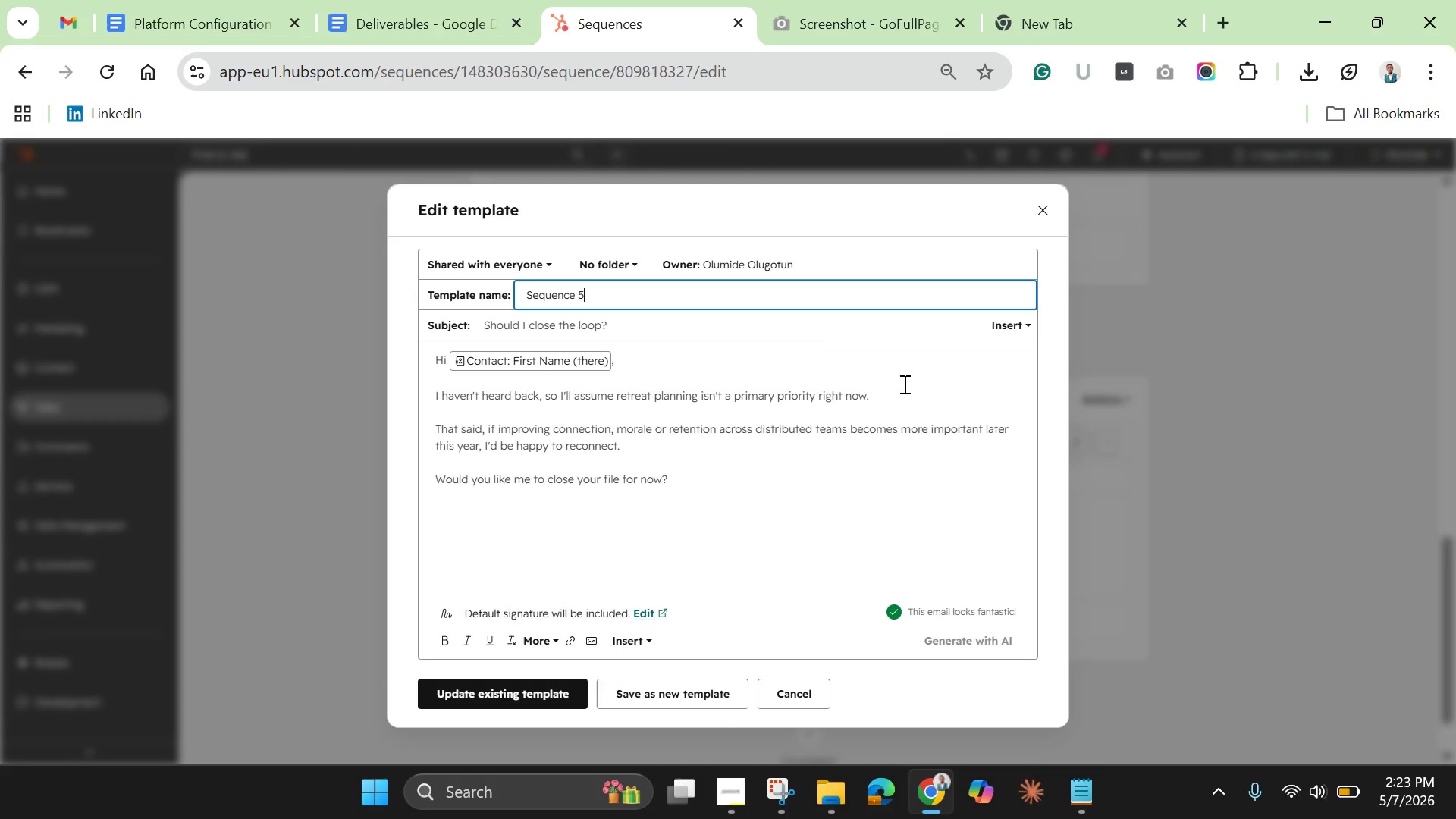 
scroll: coordinate [598, 452], scroll_direction: down, amount: 3.0
 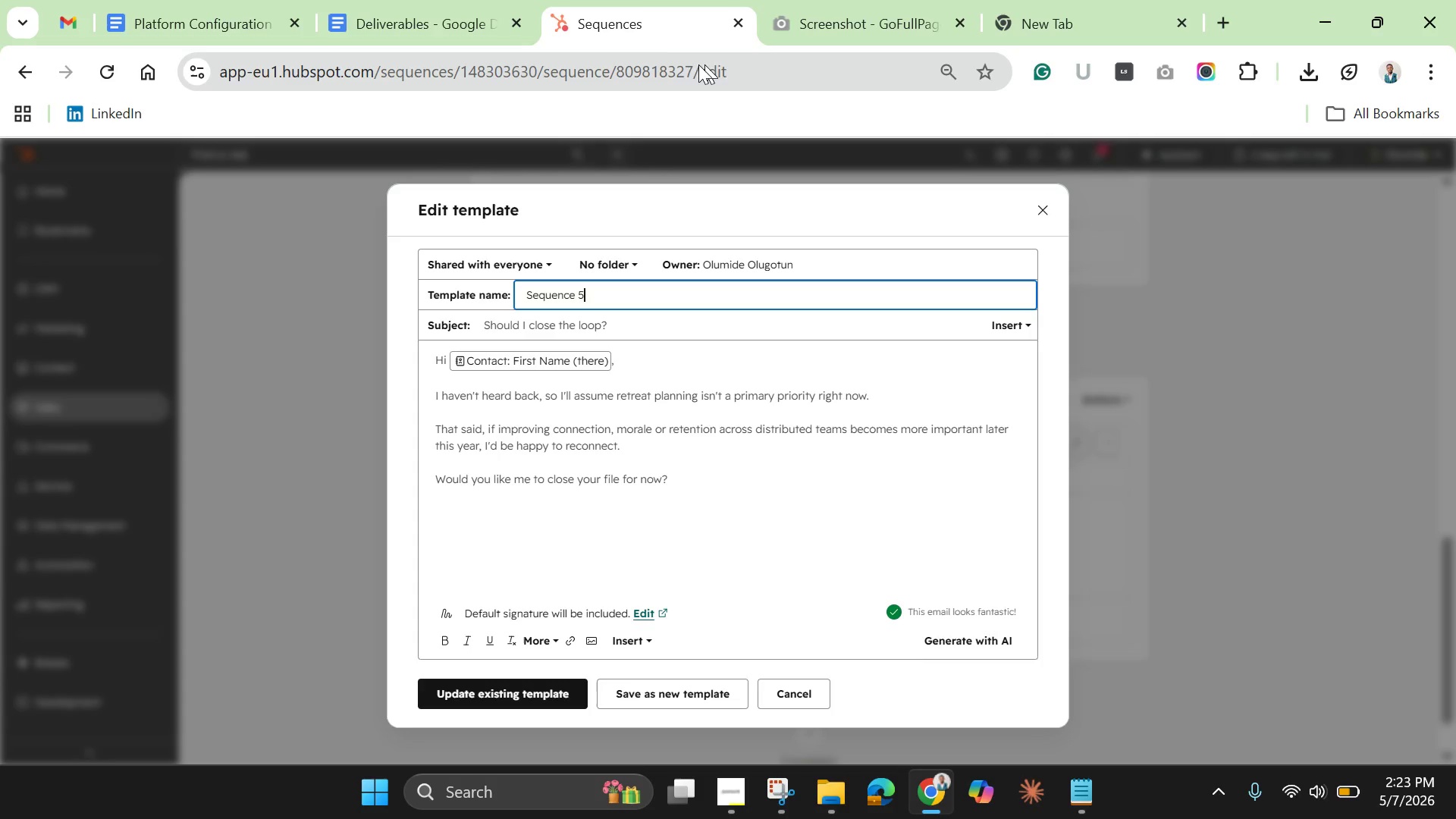 
mouse_move([643, 34])
 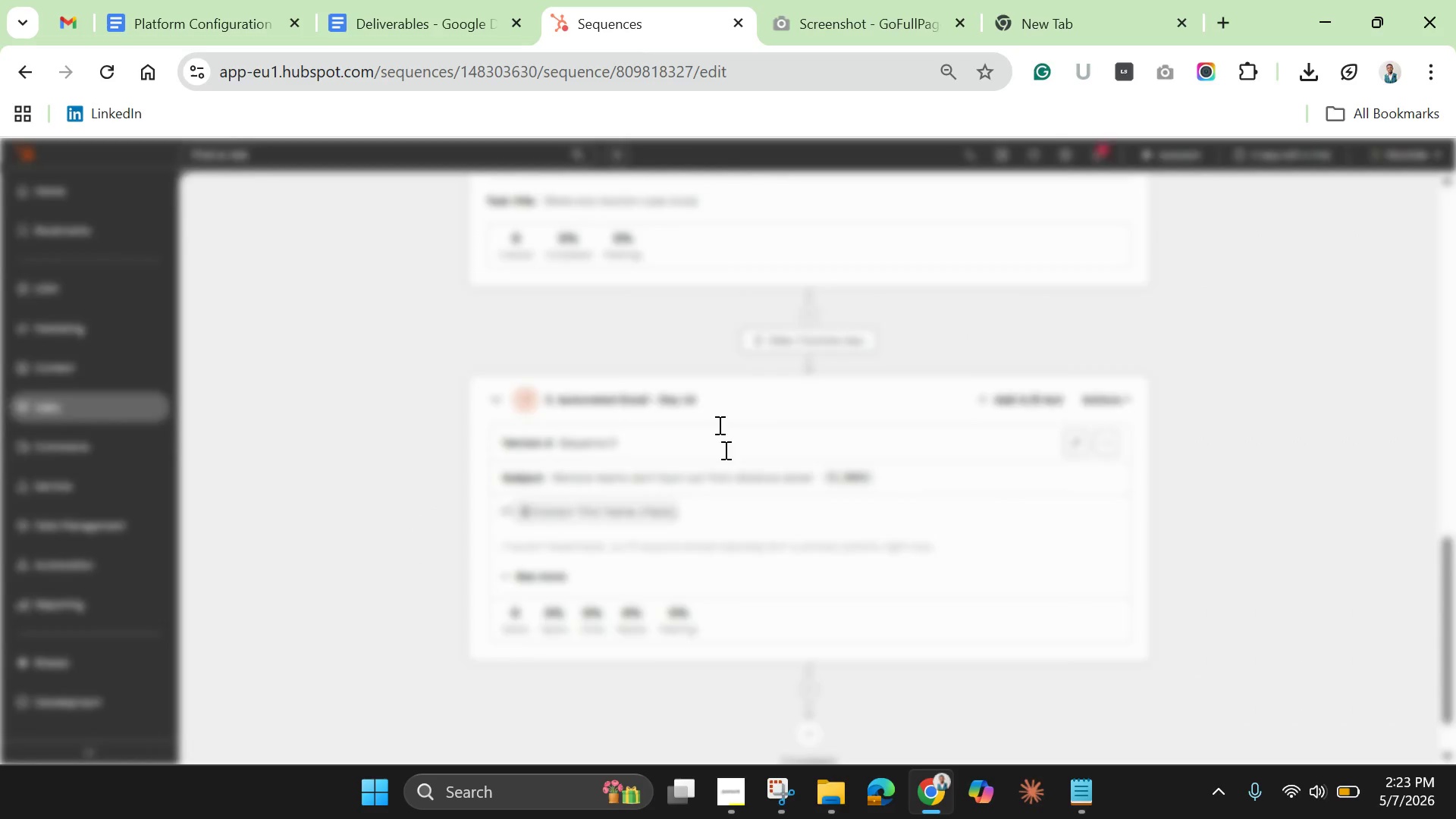 
scroll: coordinate [610, 362], scroll_direction: up, amount: 22.0
 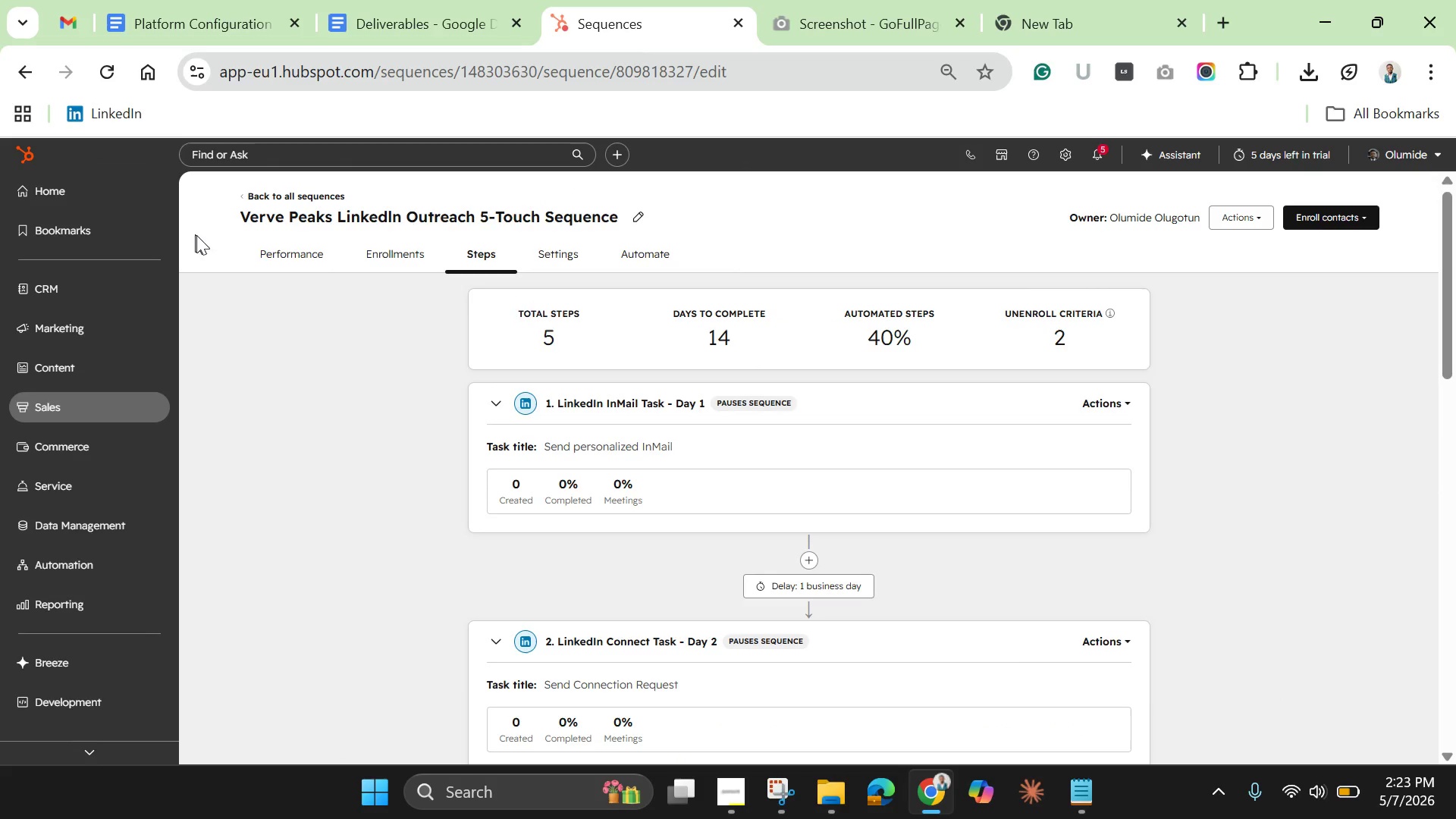 
left_click([275, 266])
 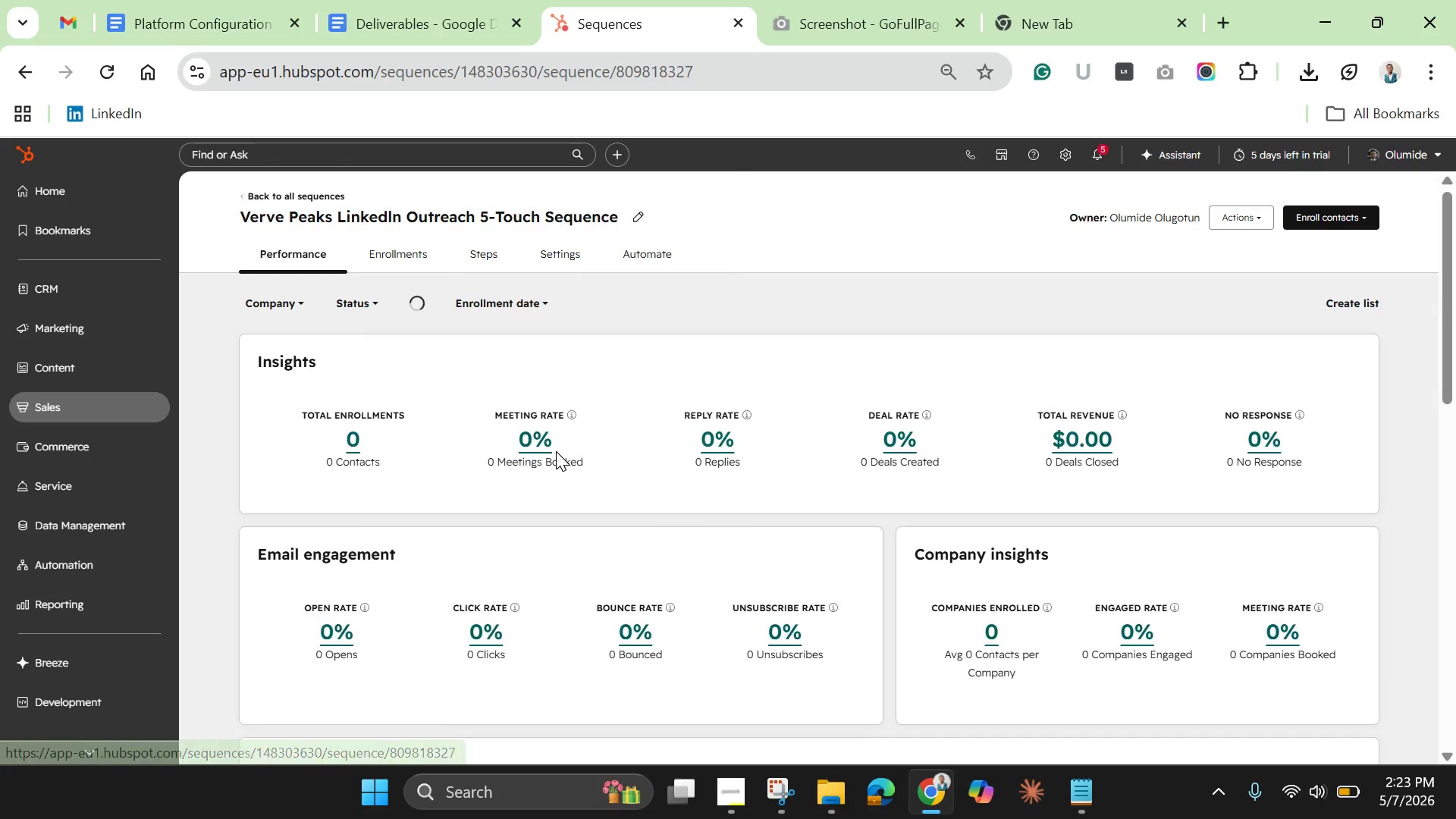 
scroll: coordinate [556, 456], scroll_direction: down, amount: 9.0
 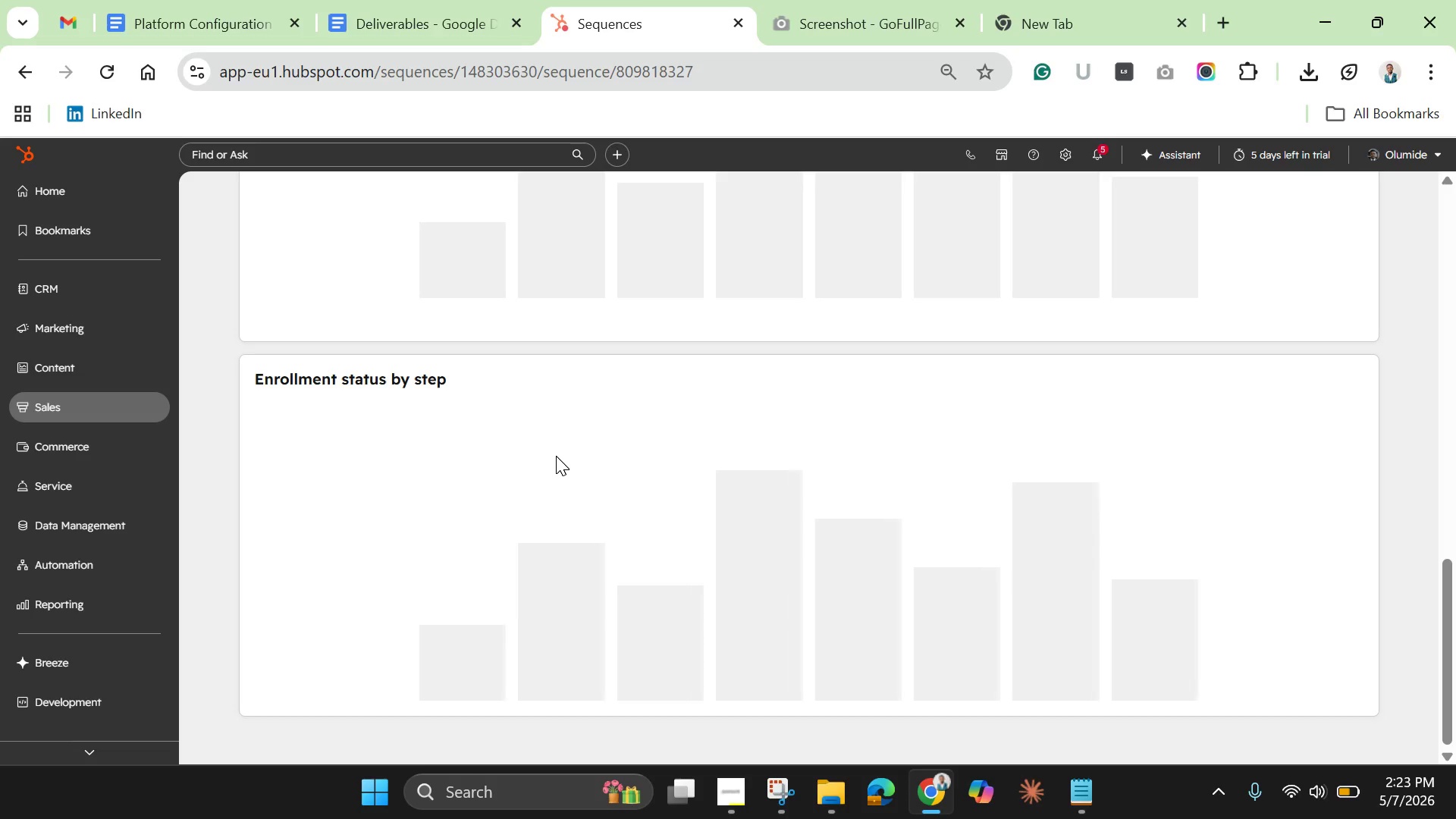 
scroll: coordinate [556, 456], scroll_direction: up, amount: 5.0
 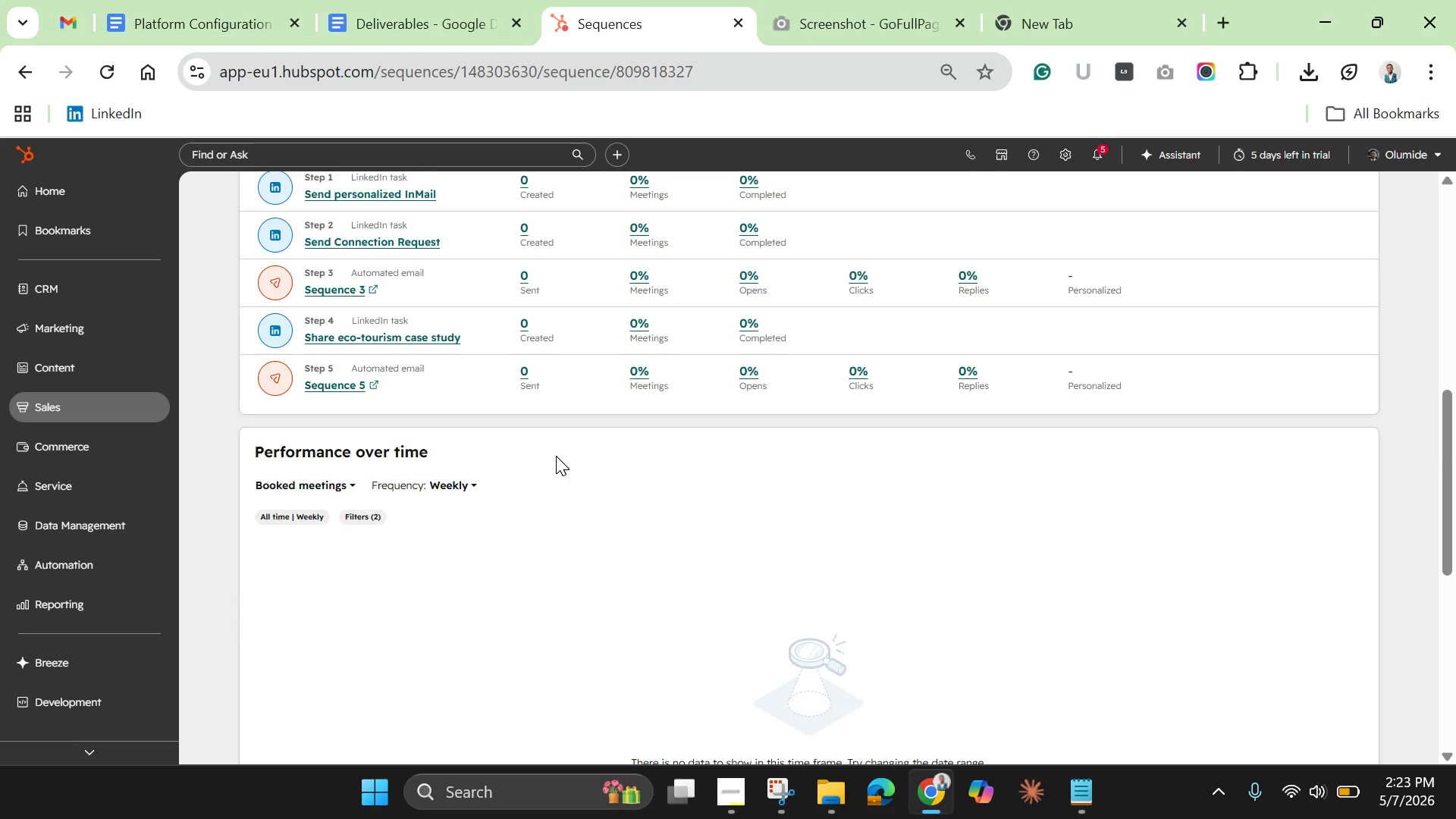 
scroll: coordinate [556, 456], scroll_direction: down, amount: 13.0
 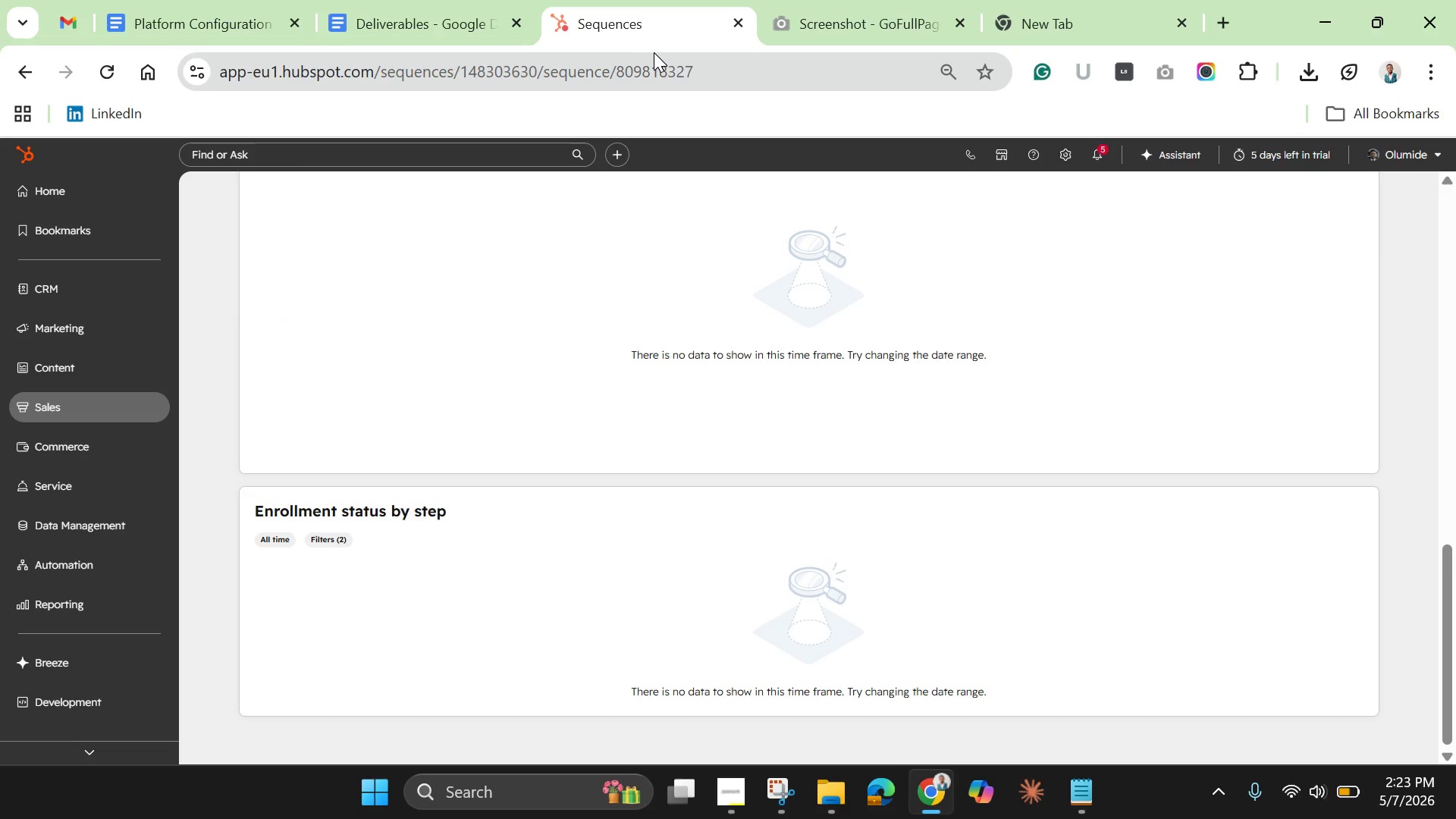 
left_click([654, 50])
 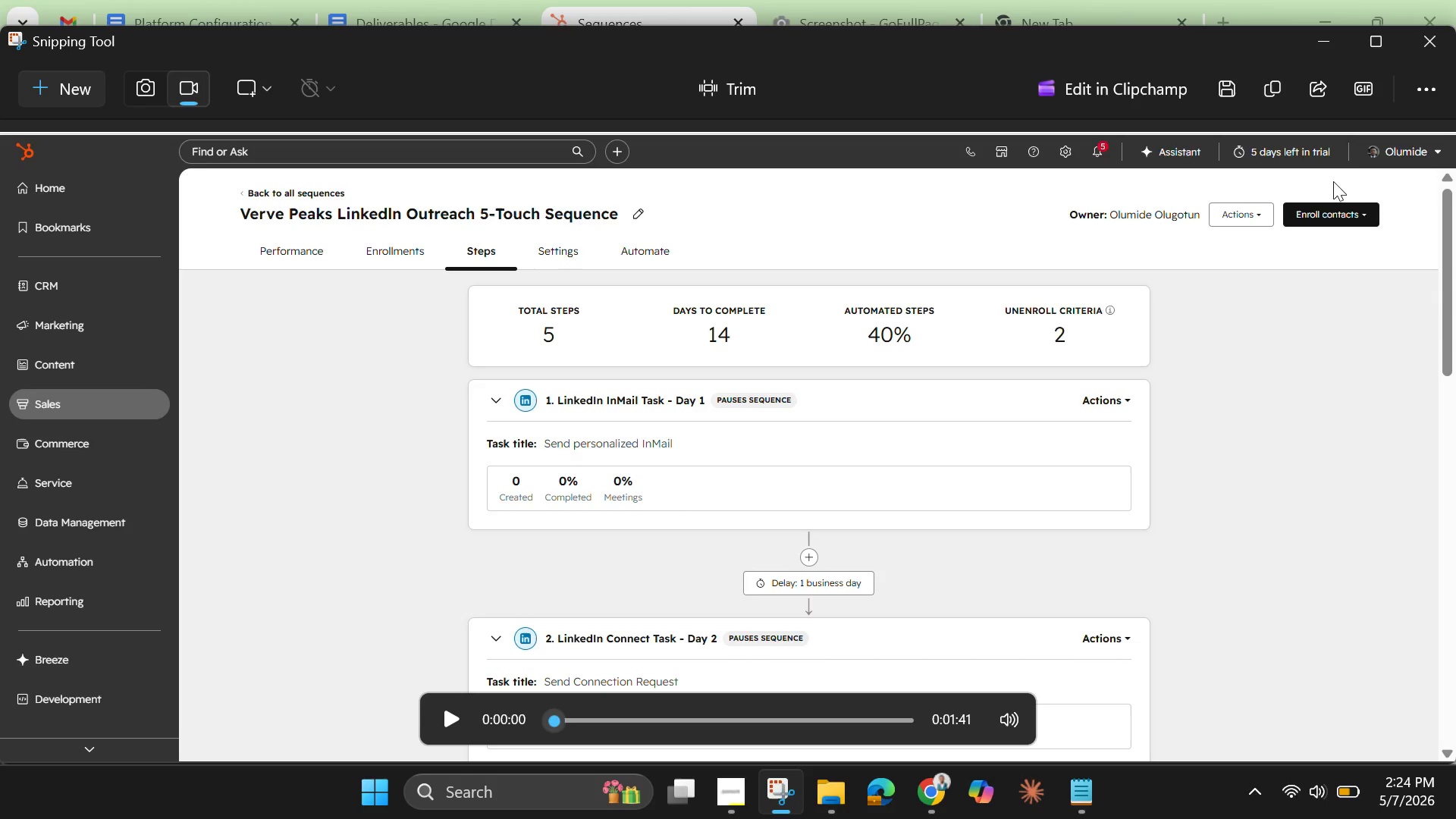 
left_click([1219, 87])
 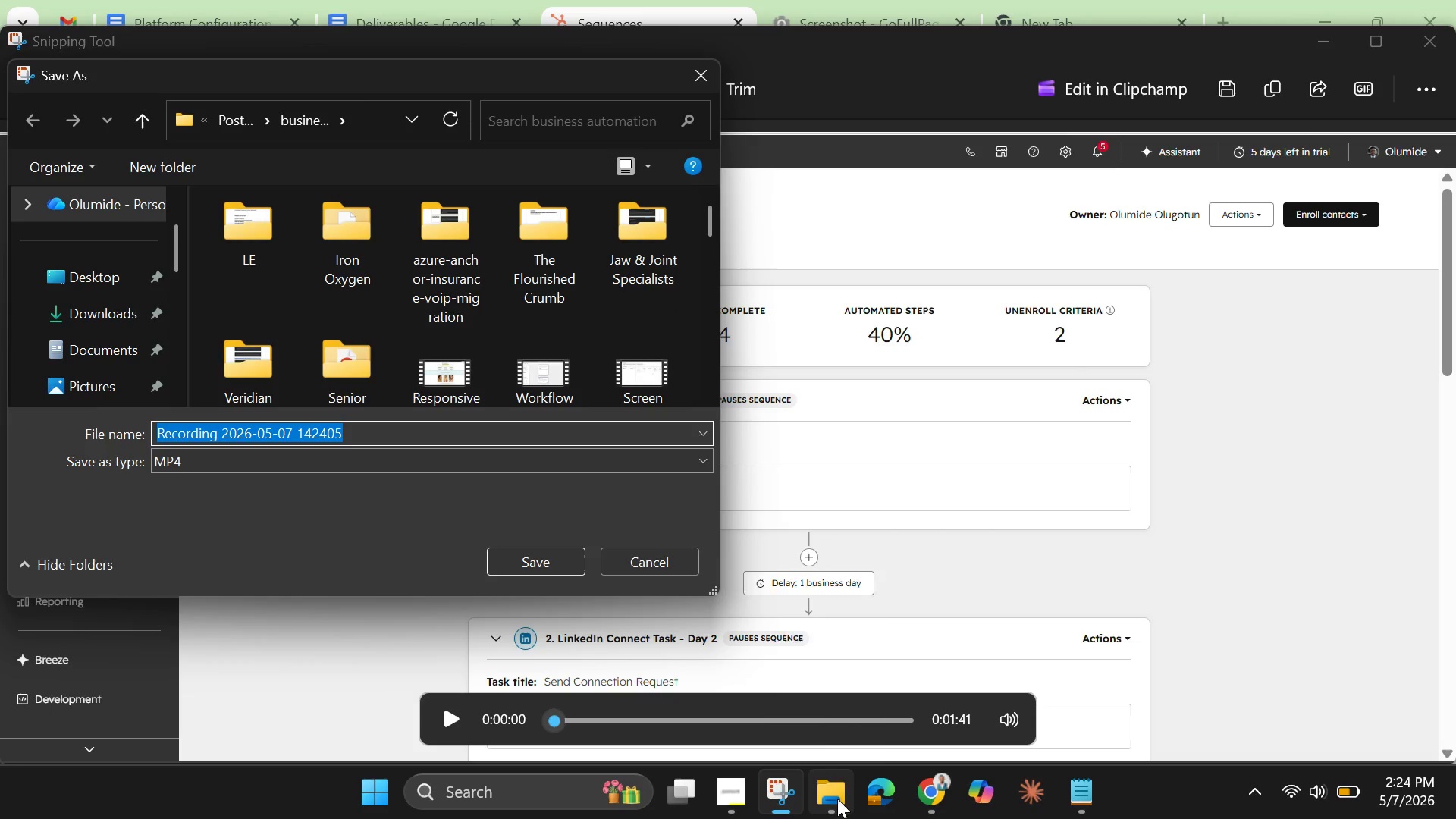 
left_click([731, 791])